 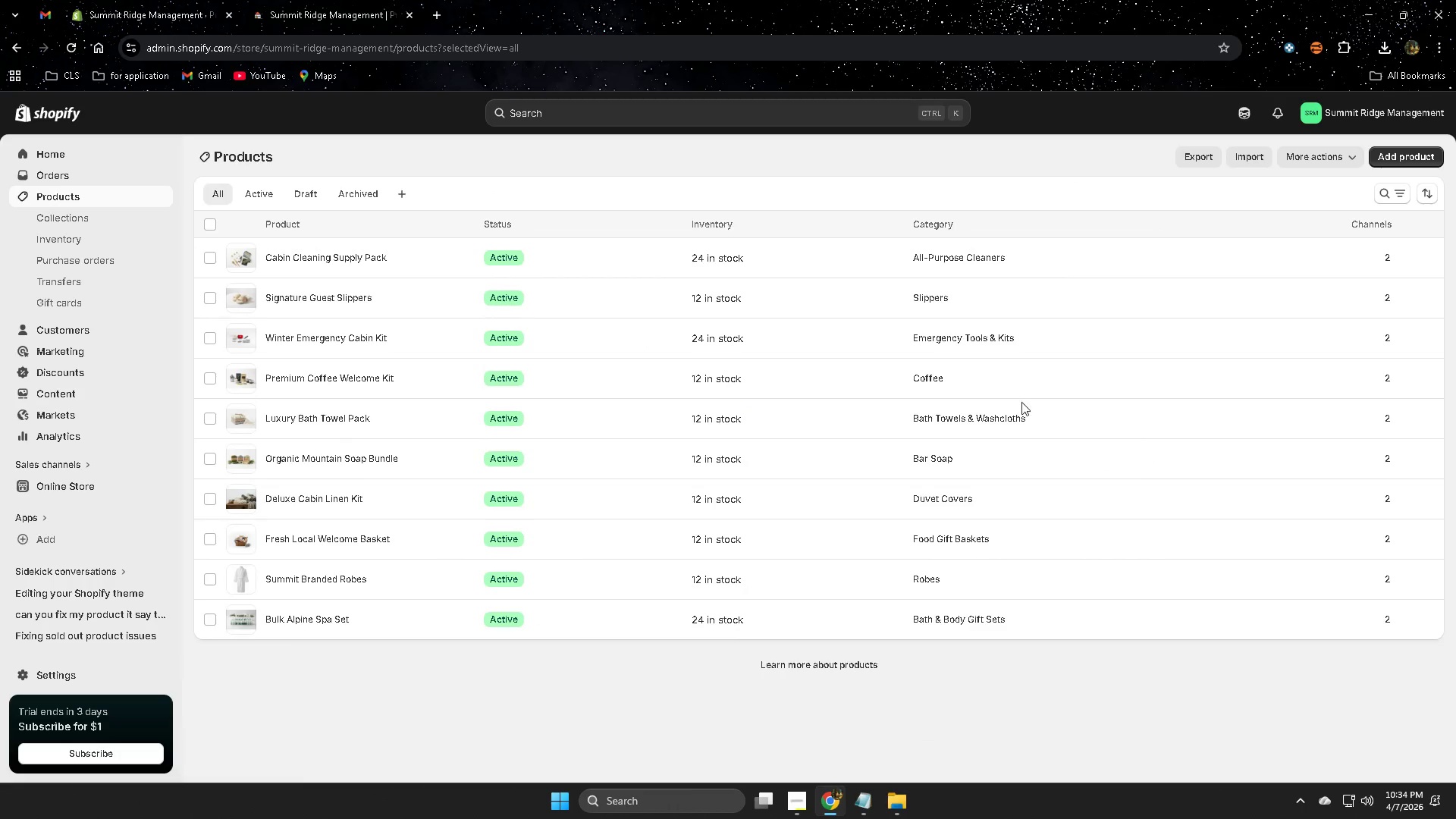 
left_click([1210, 160])
 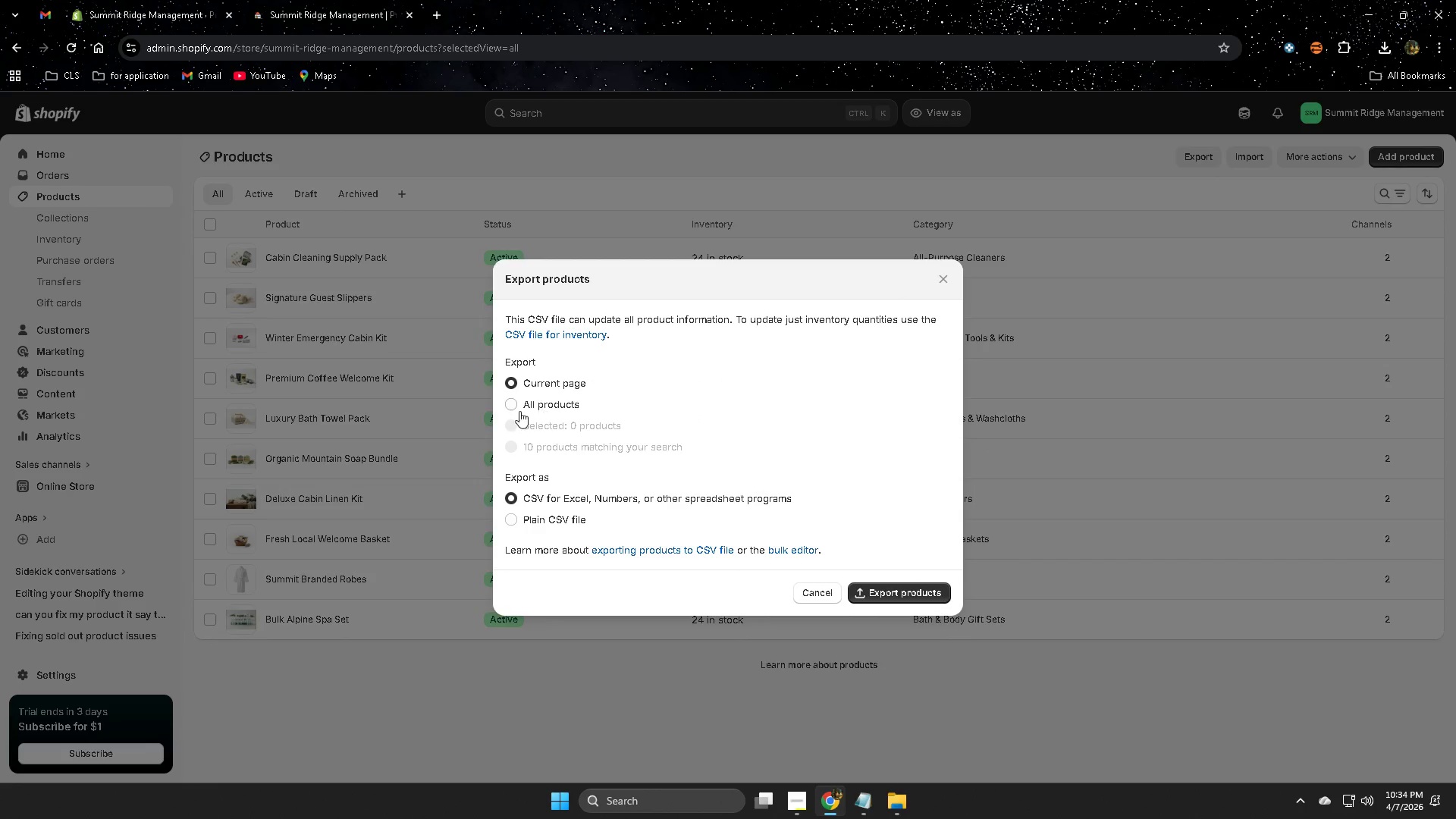 
left_click([510, 405])
 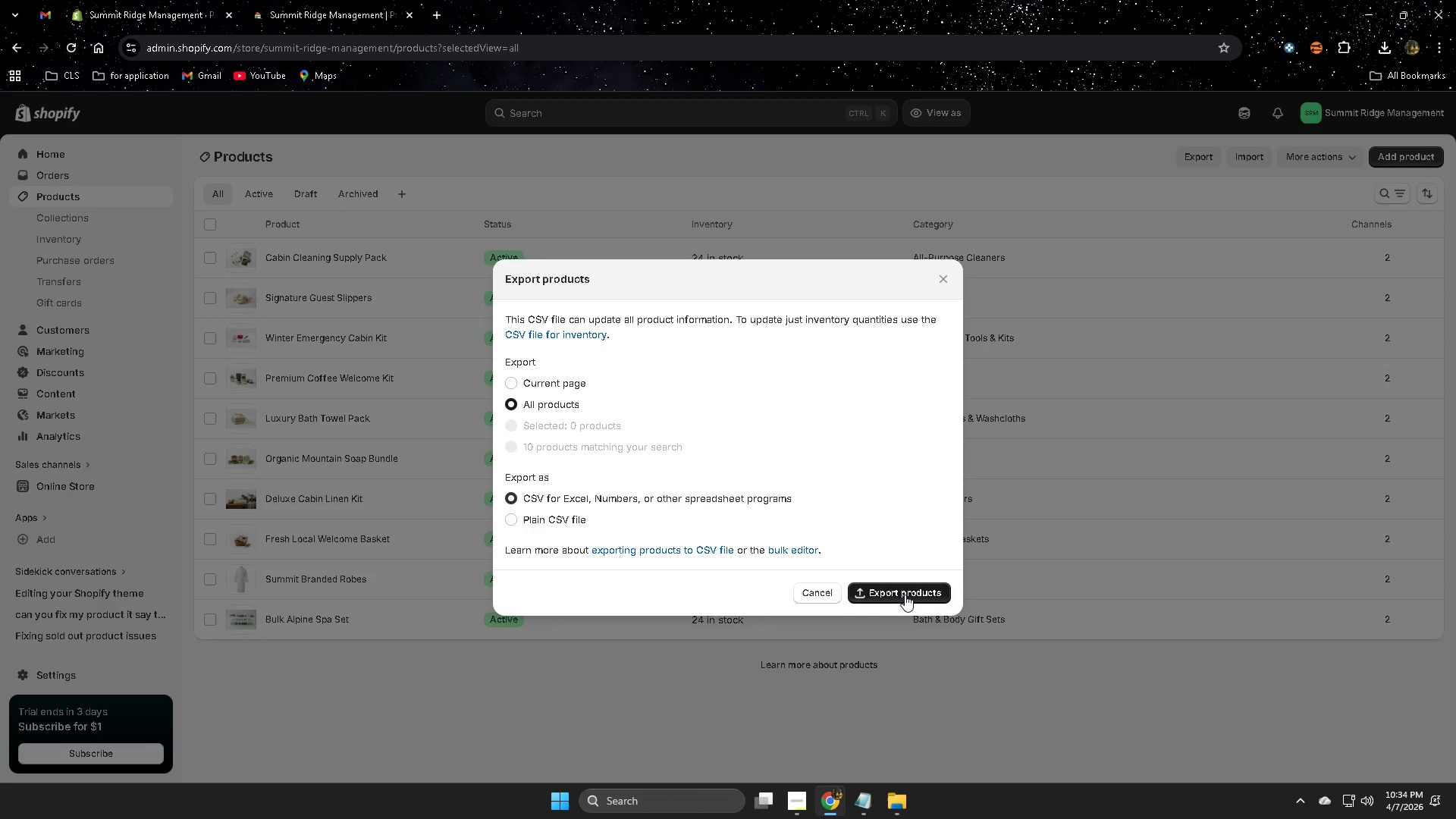 
left_click([905, 595])
 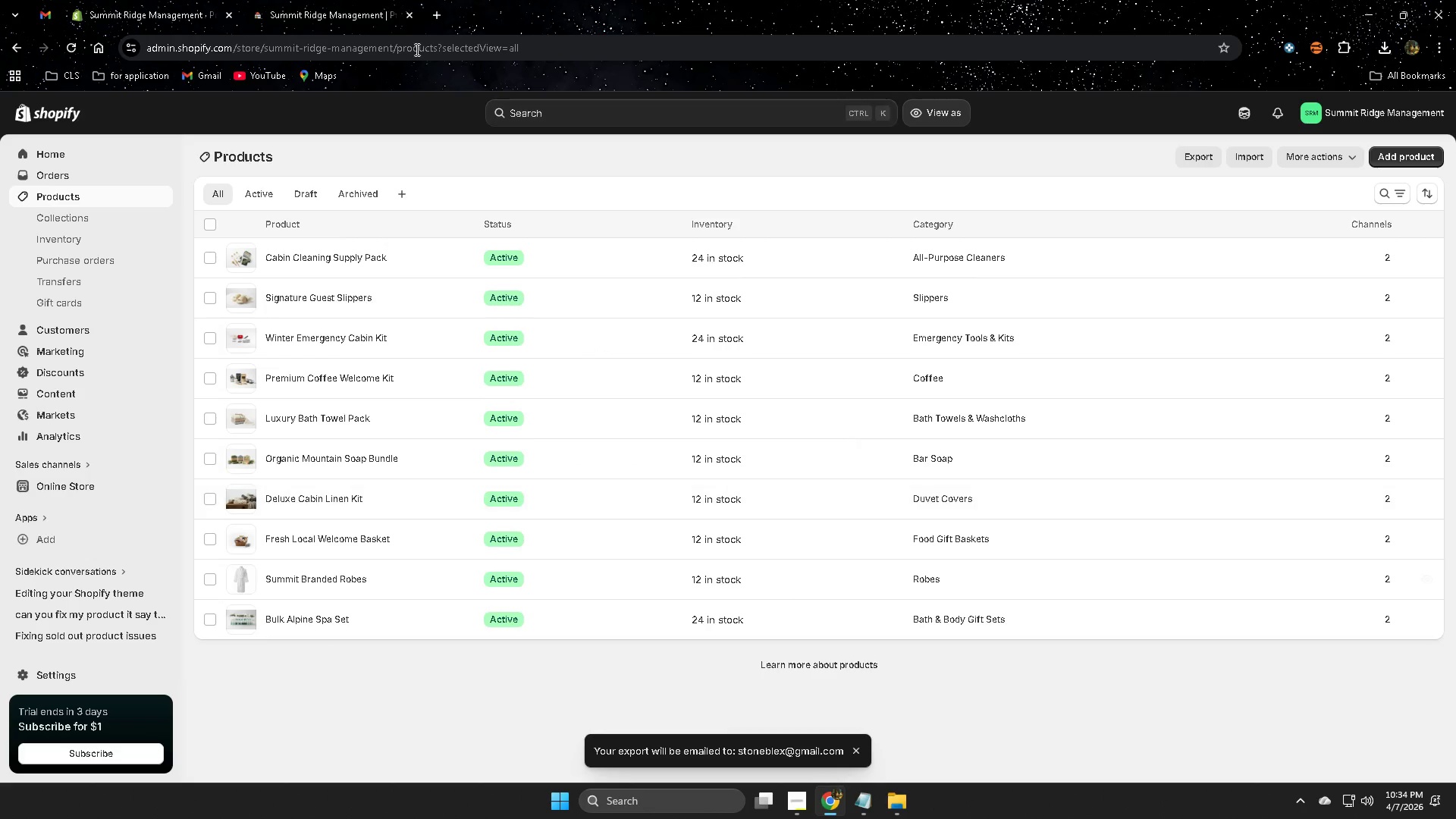 
left_click([49, 10])
 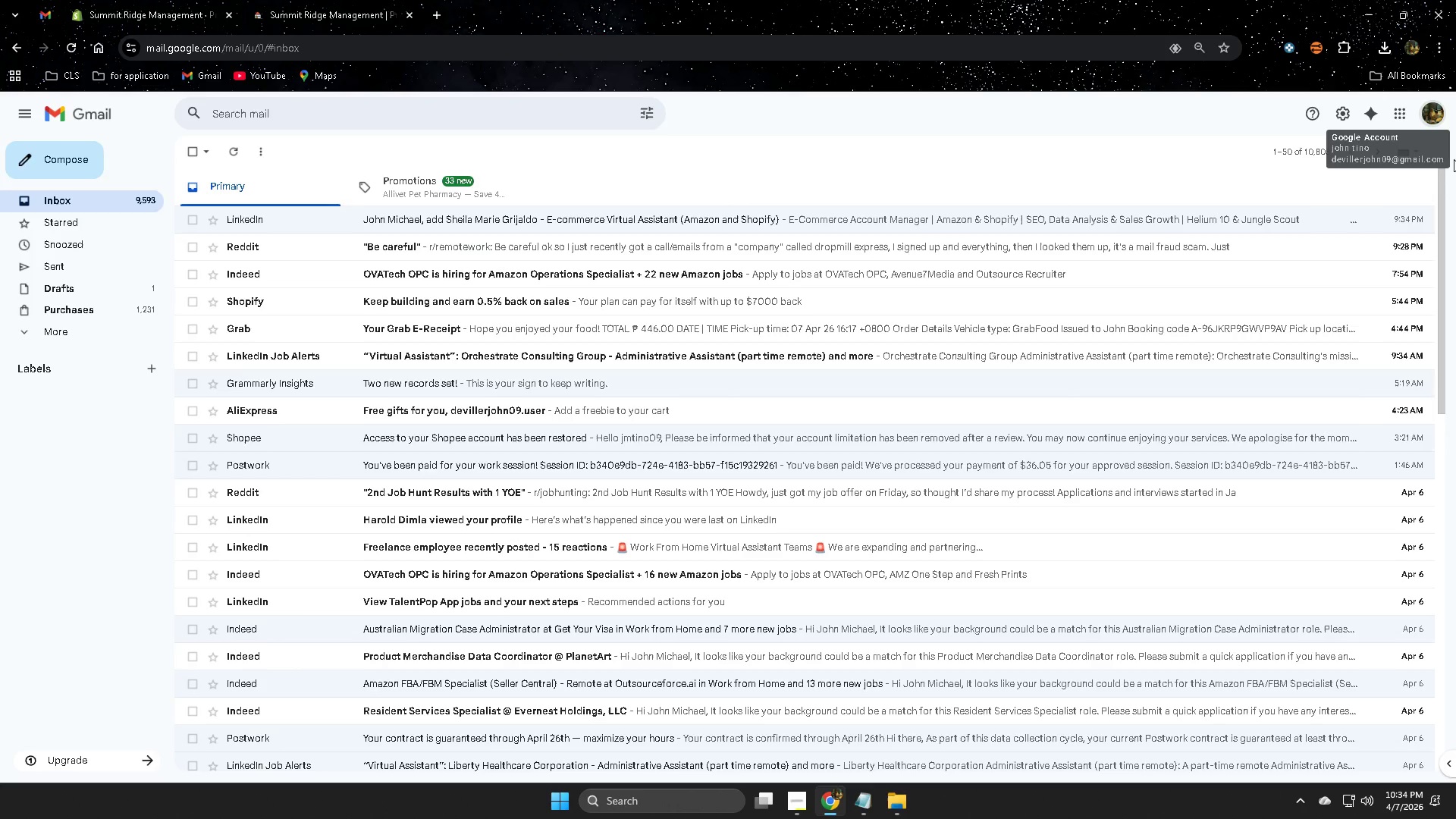 
left_click([1436, 115])
 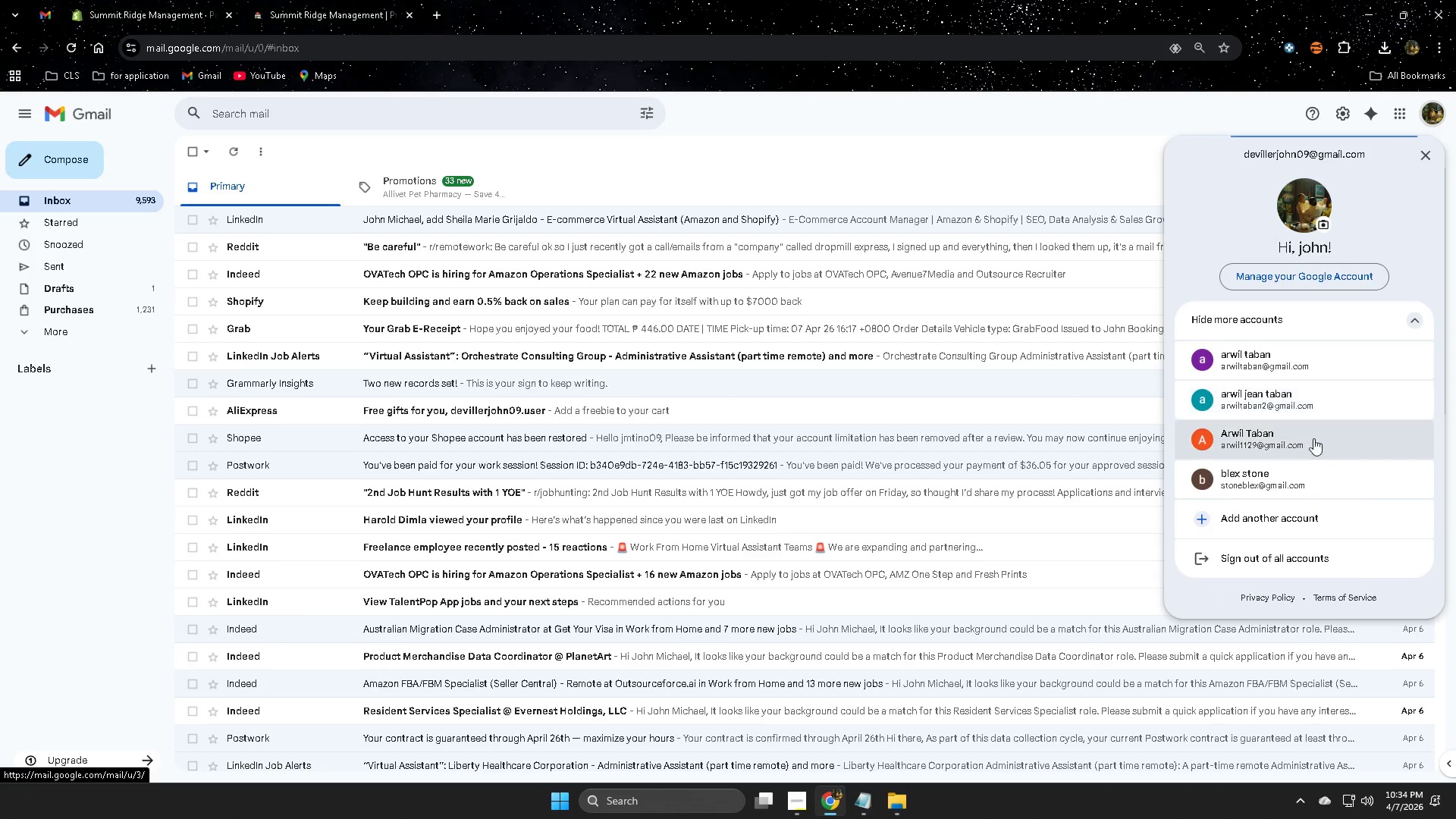 
left_click([1267, 481])
 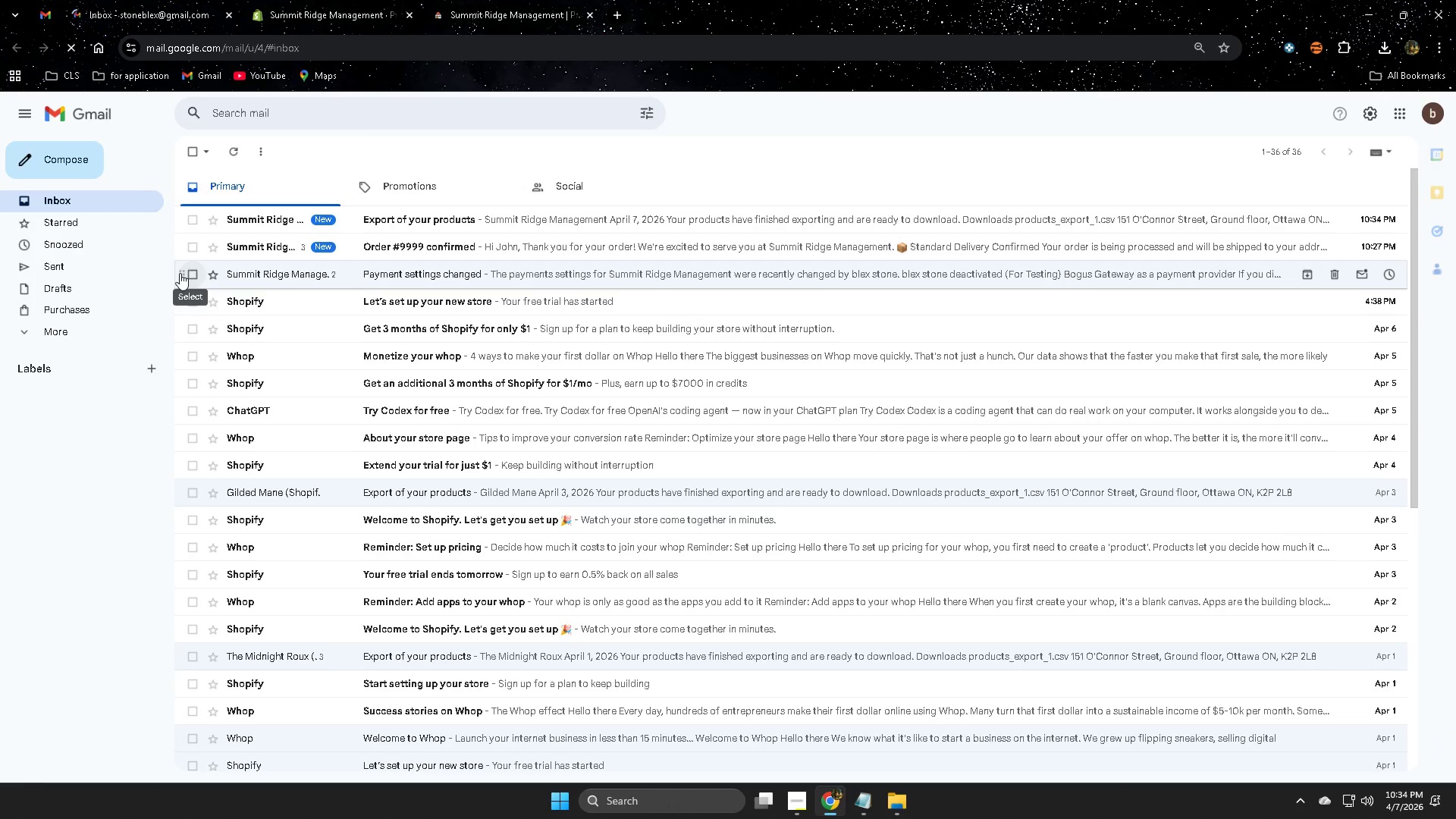 
left_click([500, 223])
 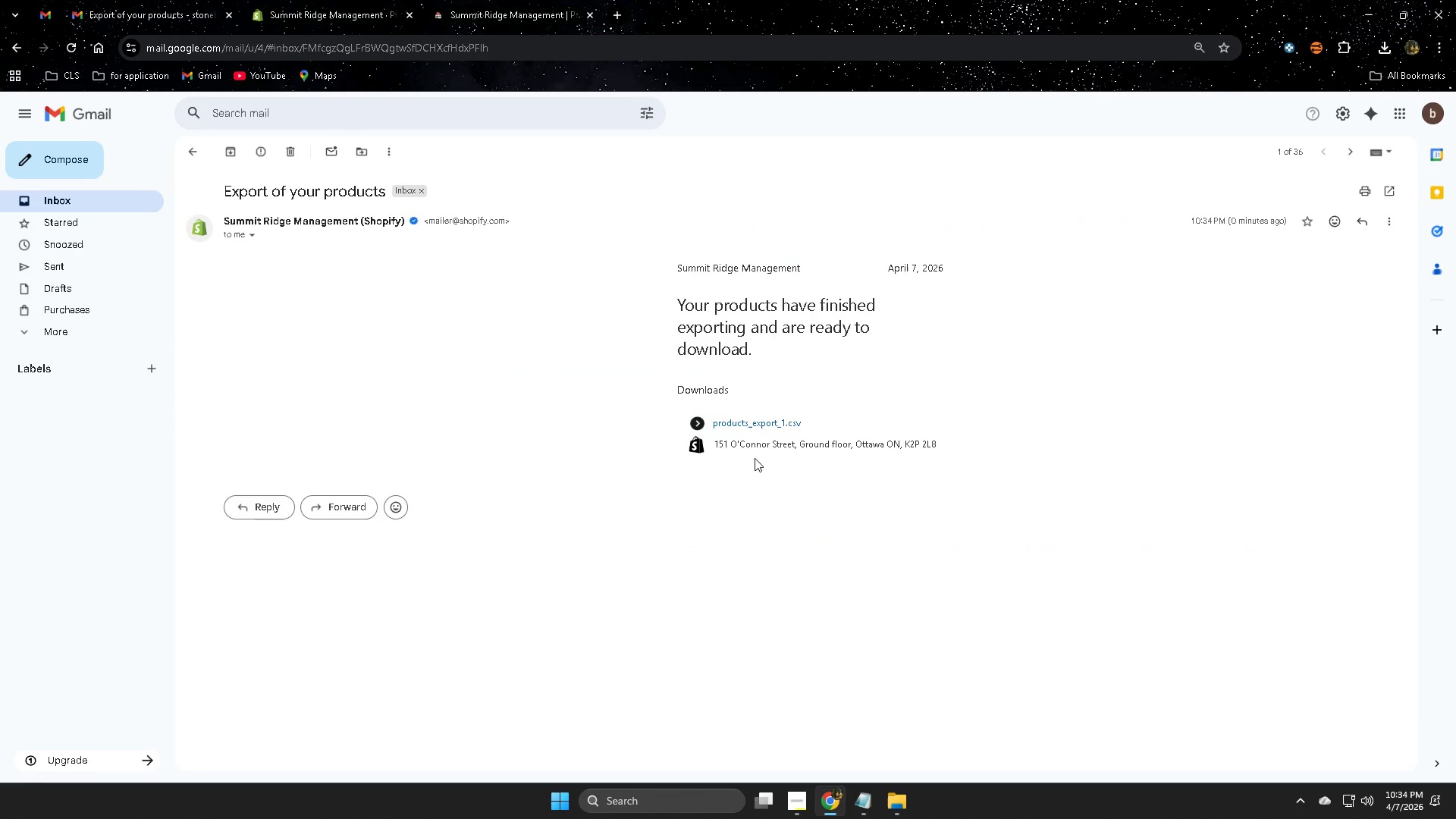 
left_click([744, 419])
 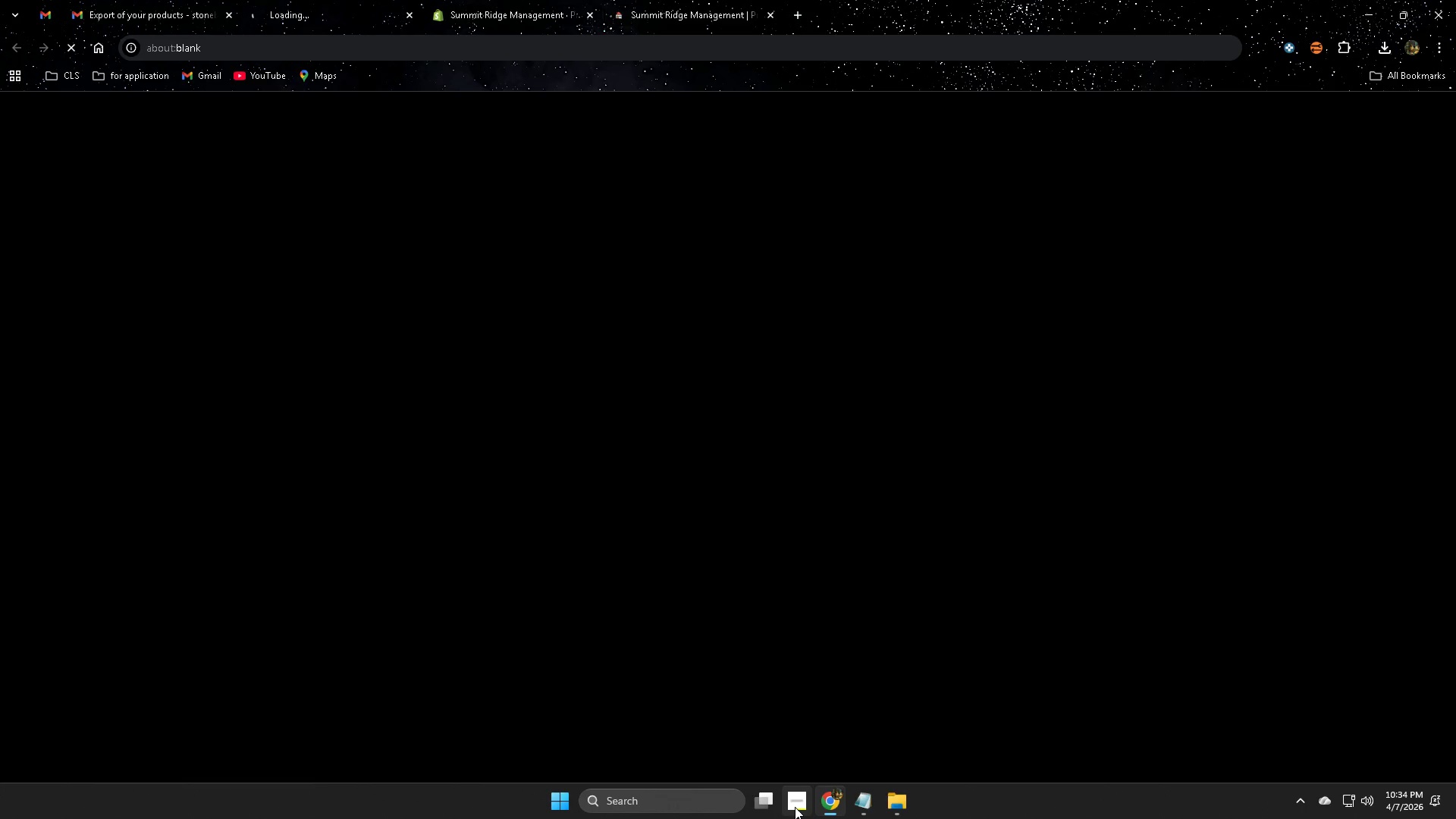 
left_click([783, 723])